 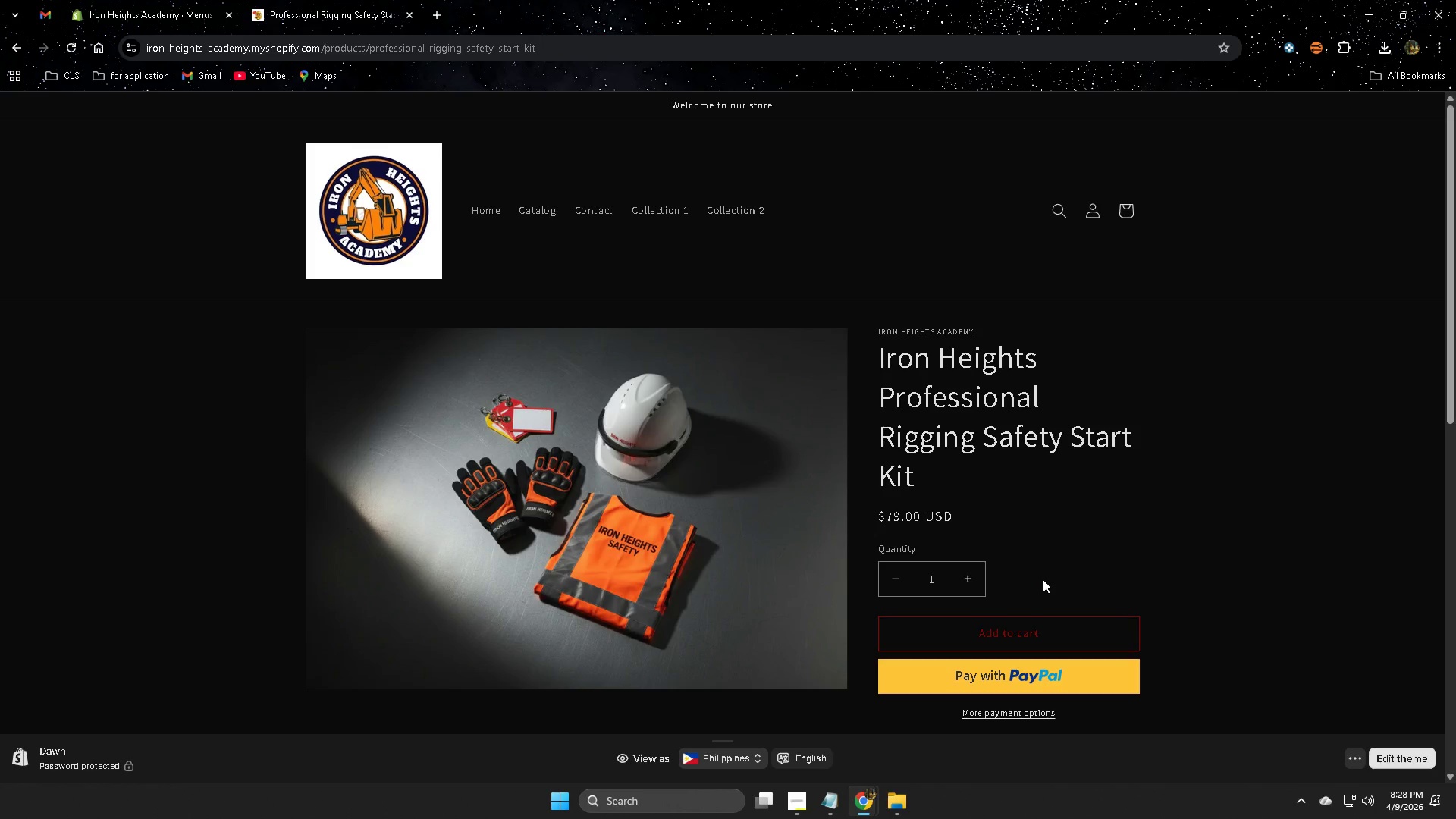 
scroll: coordinate [1211, 613], scroll_direction: down, amount: 2.0
 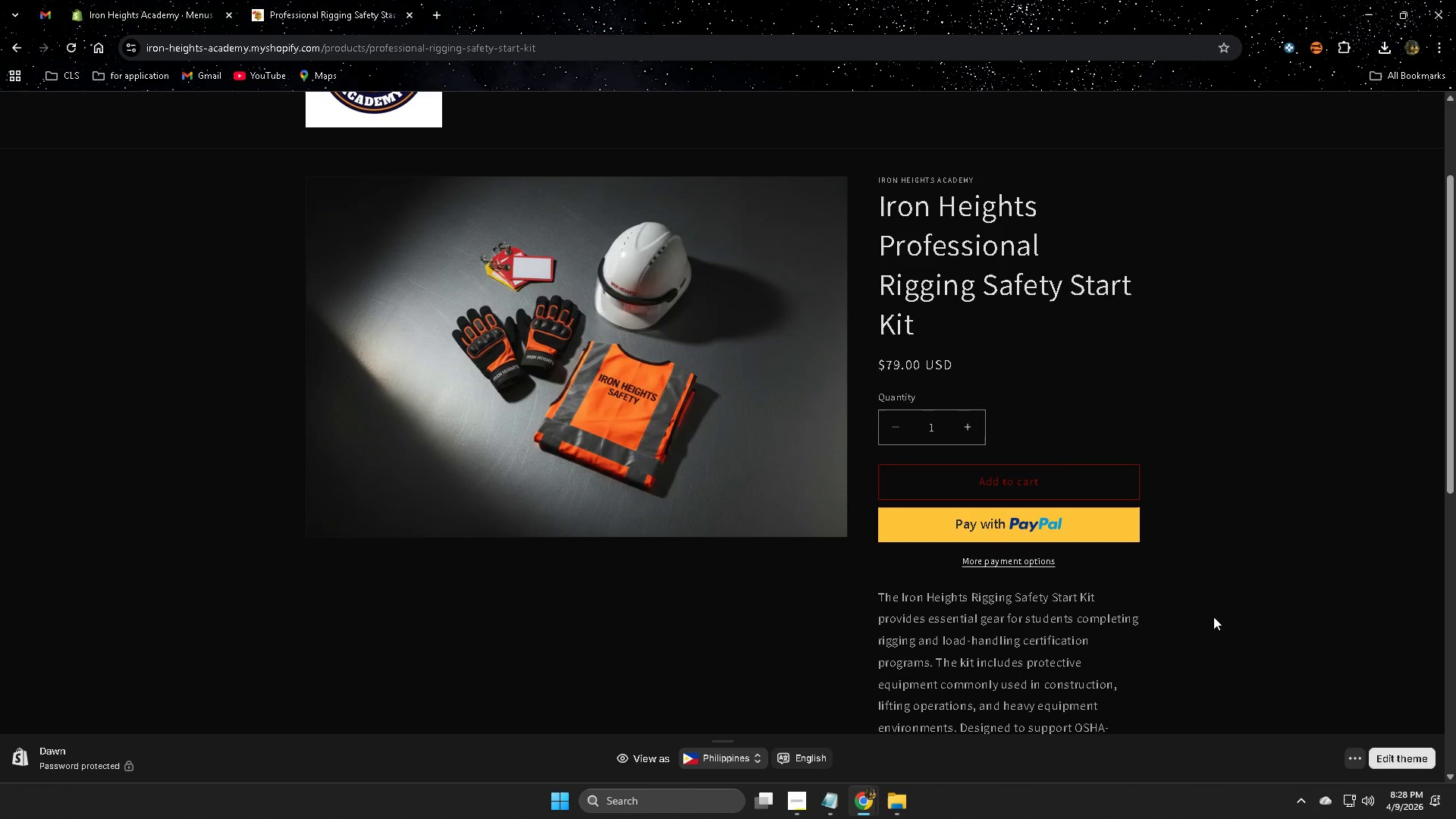 
wait(36.53)
 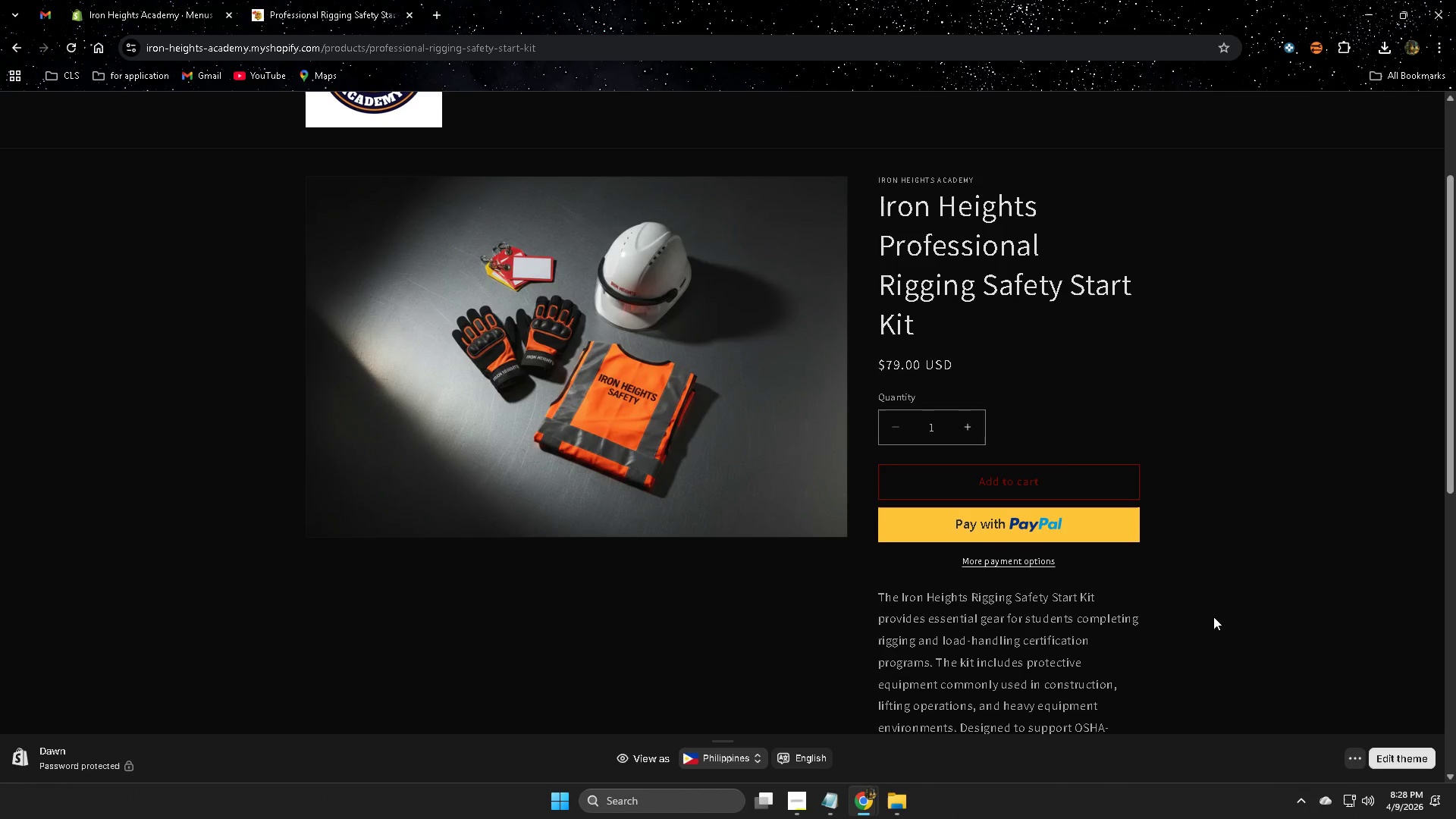 
scroll: coordinate [1270, 514], scroll_direction: down, amount: 5.0
 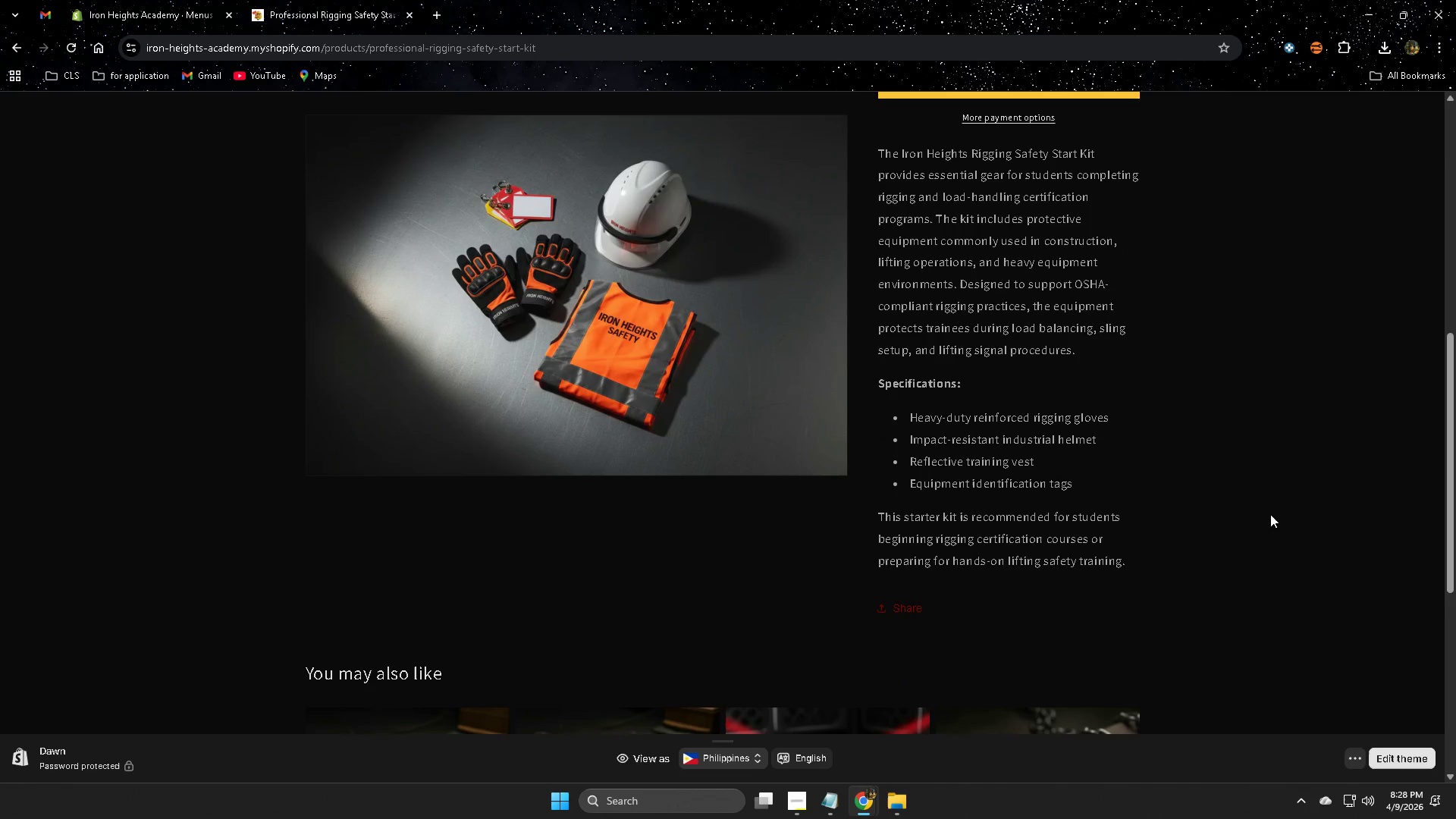 
scroll: coordinate [1270, 514], scroll_direction: up, amount: 1.0
 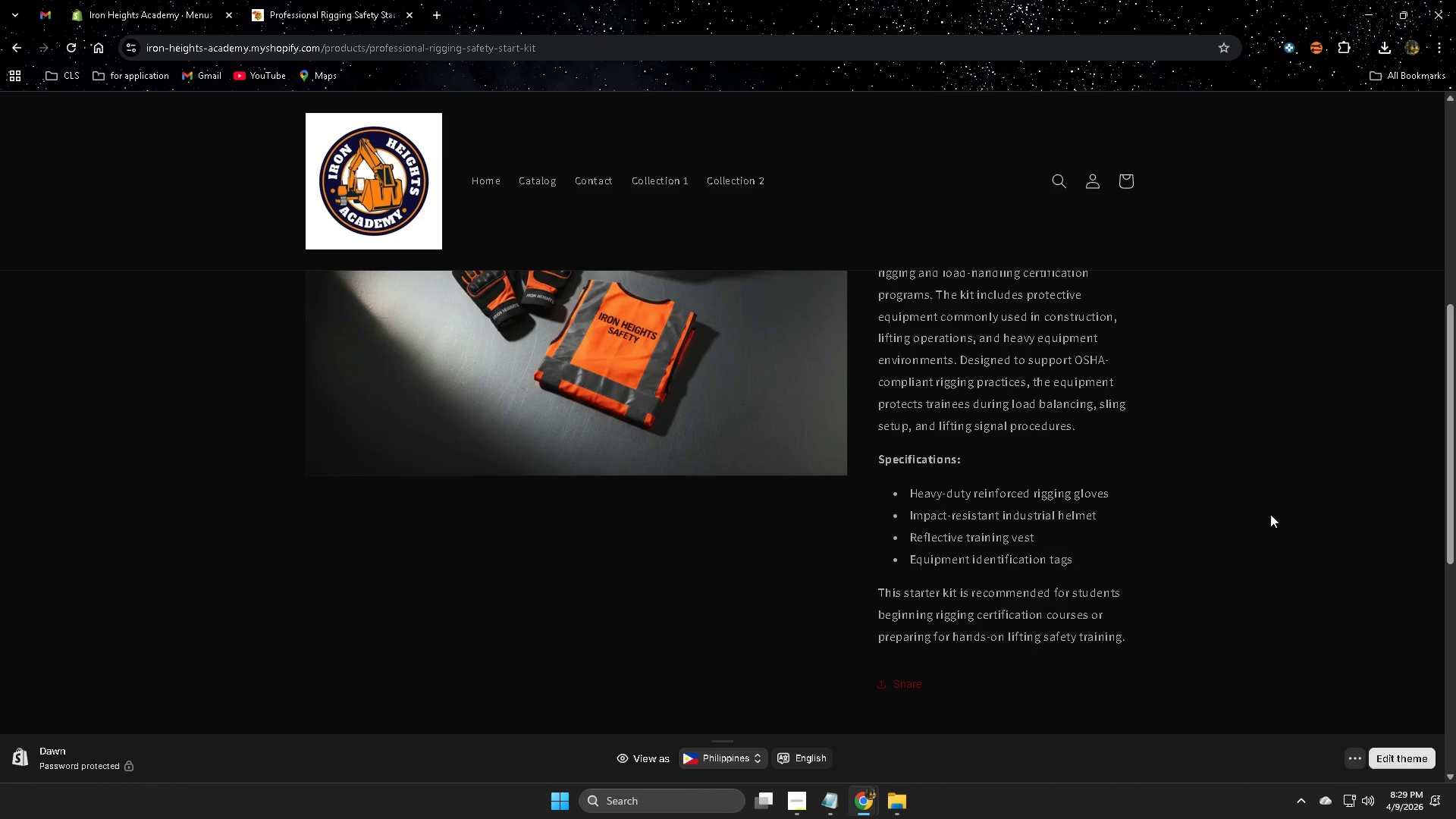 
wait(30.18)
 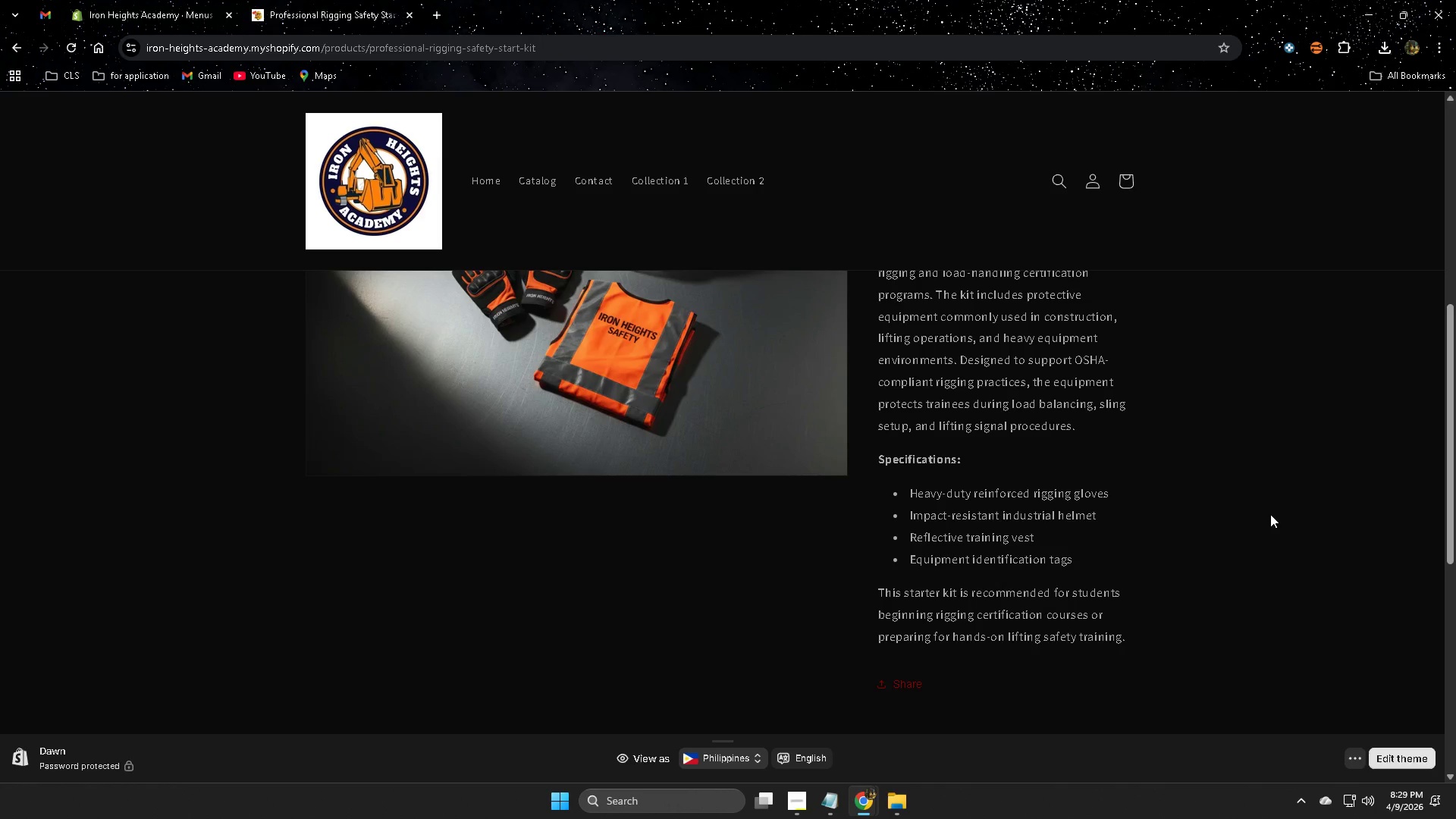 
scroll: coordinate [541, 588], scroll_direction: up, amount: 4.0
 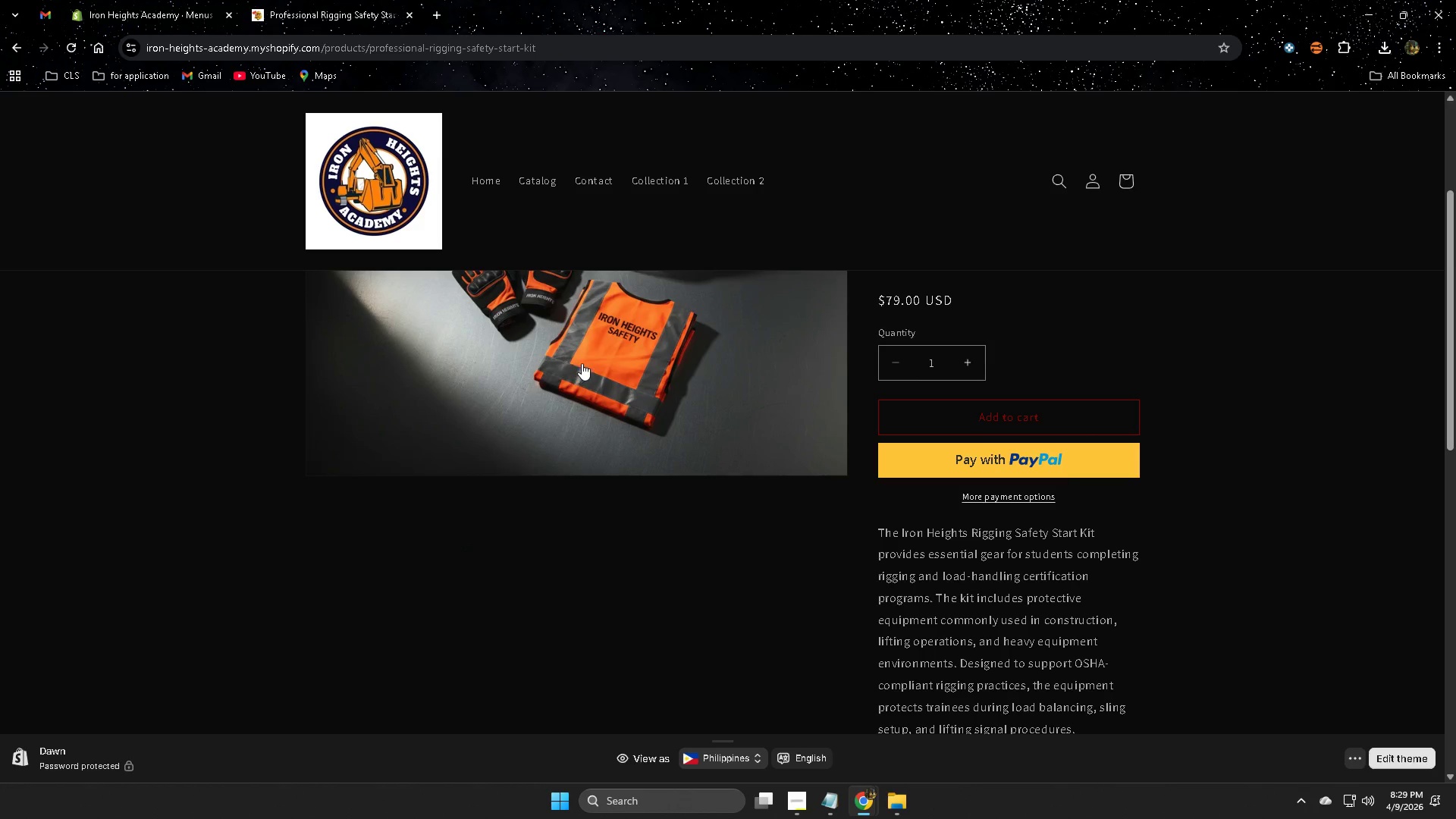 
left_click([582, 362])
 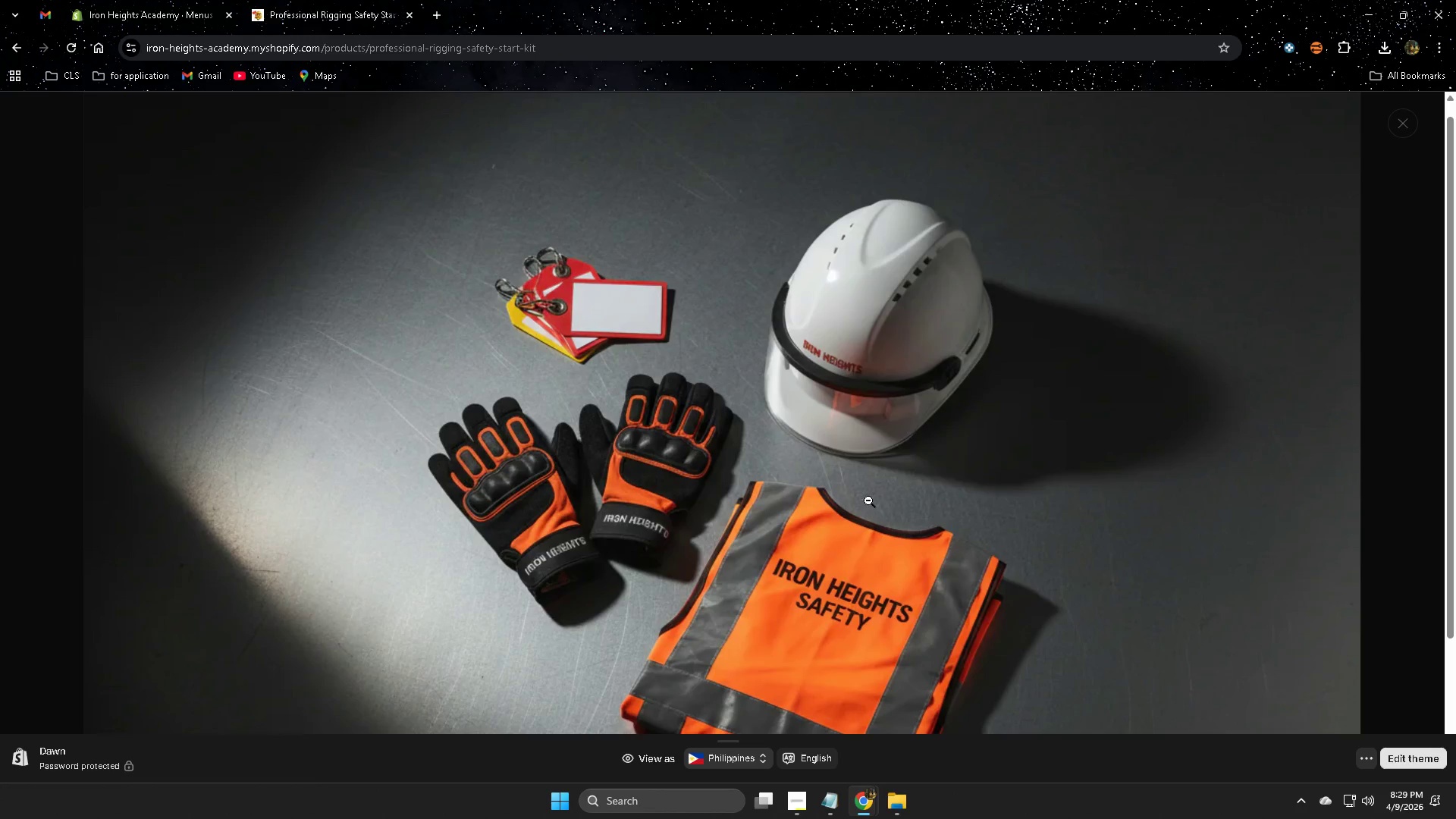 
scroll: coordinate [941, 491], scroll_direction: down, amount: 1.0
 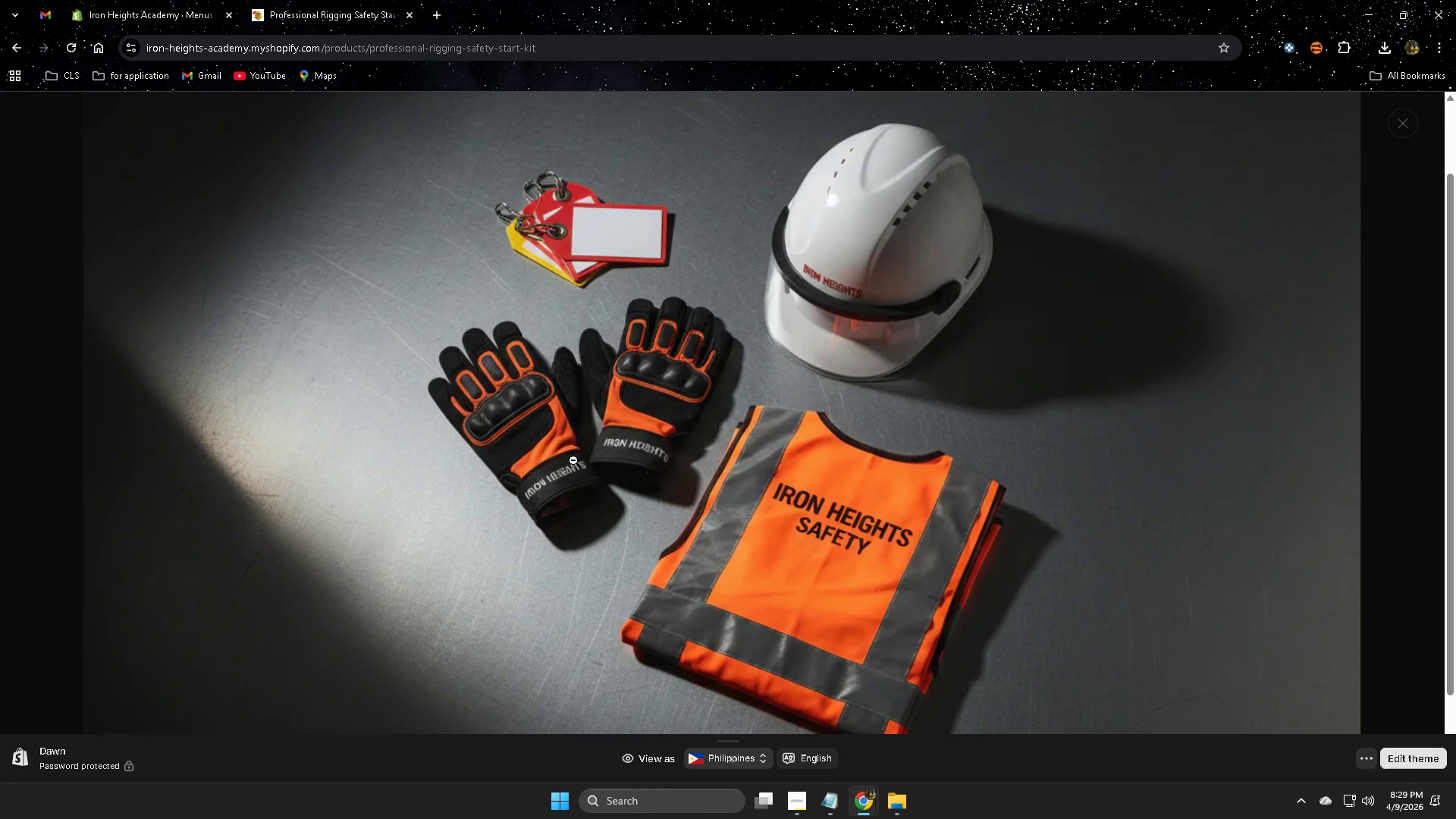 
left_click_drag(start_coordinate=[567, 458], to_coordinate=[604, 369])
 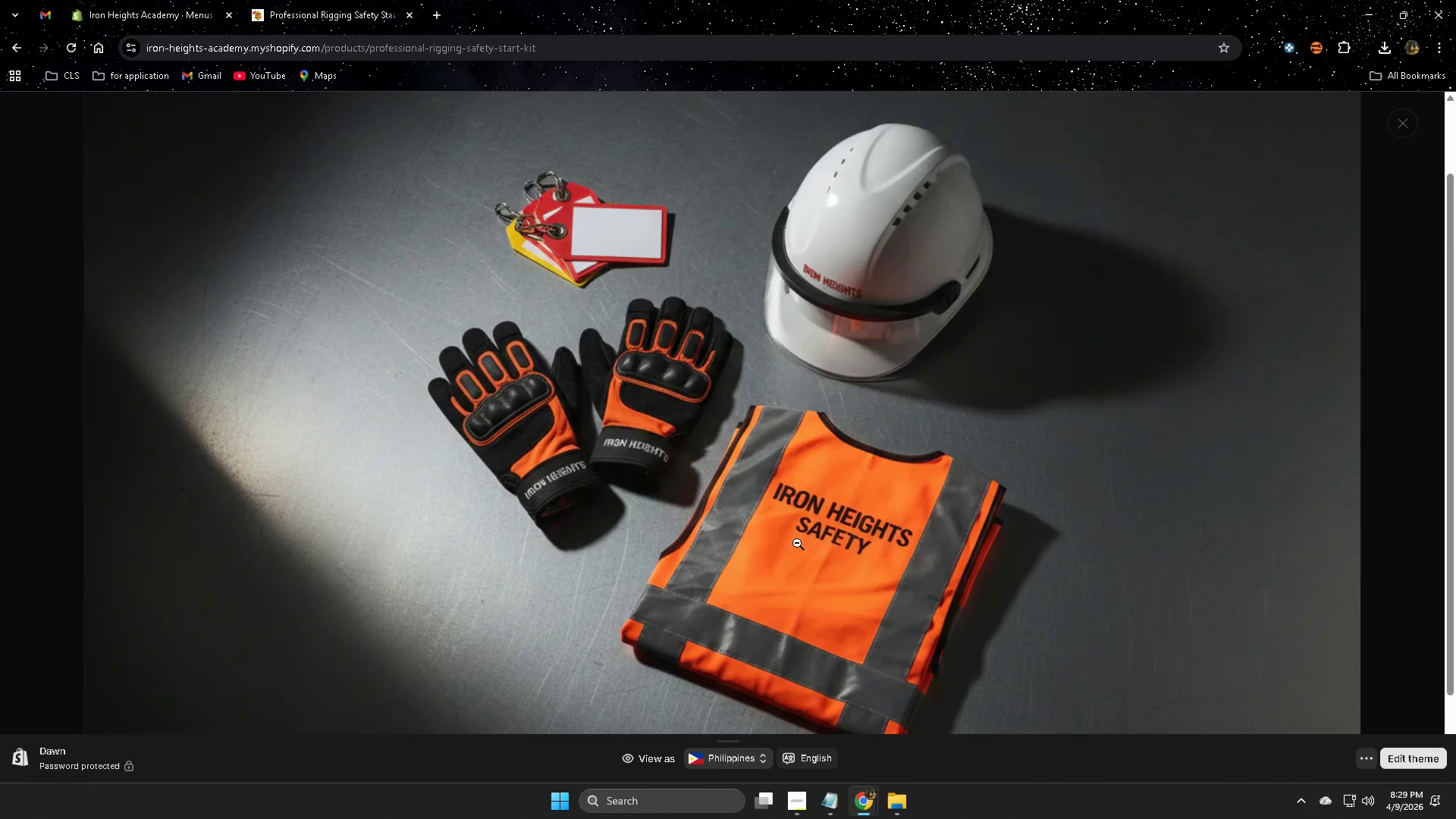 
scroll: coordinate [797, 569], scroll_direction: down, amount: 2.0
 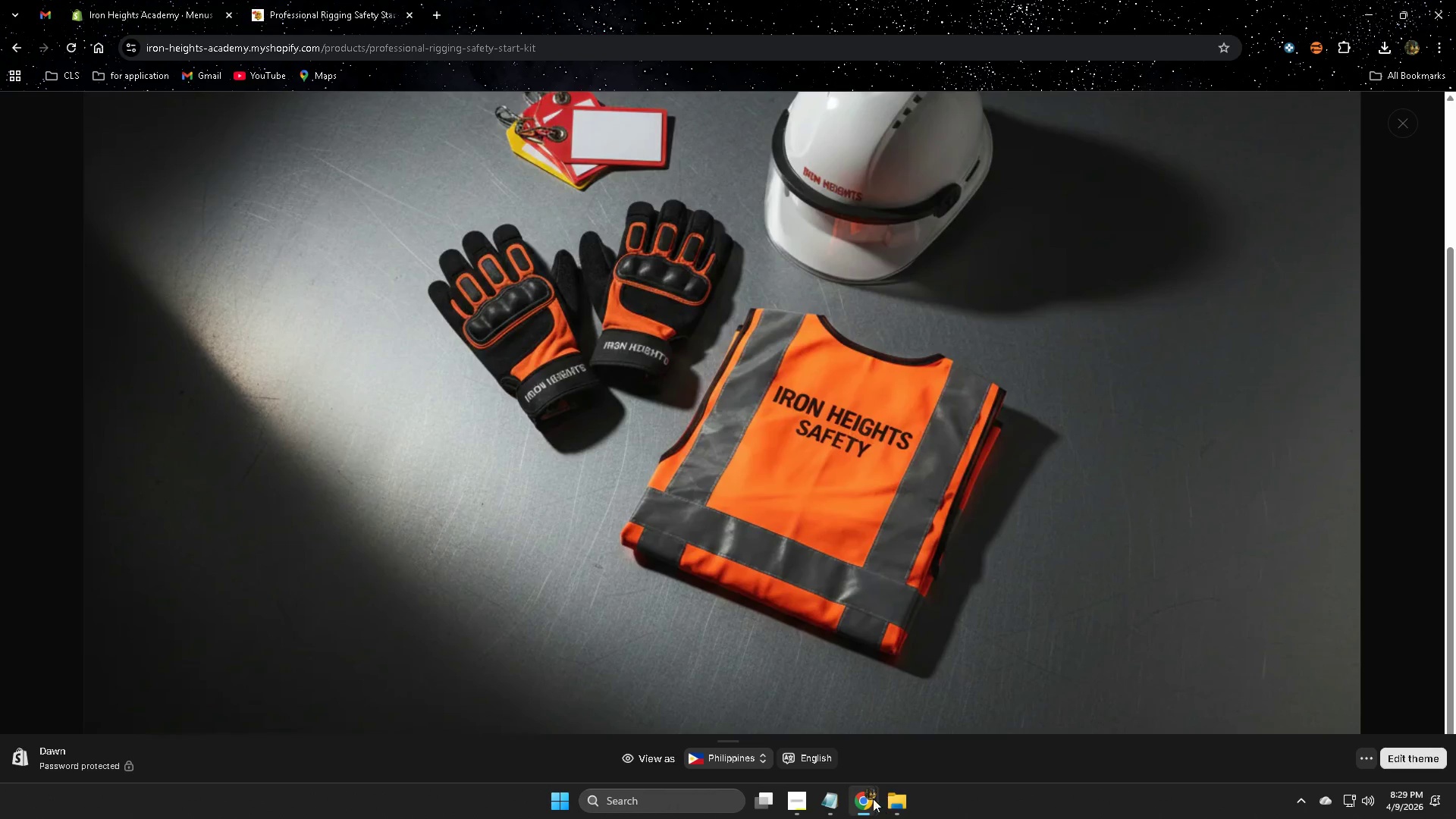 
left_click([791, 799])